 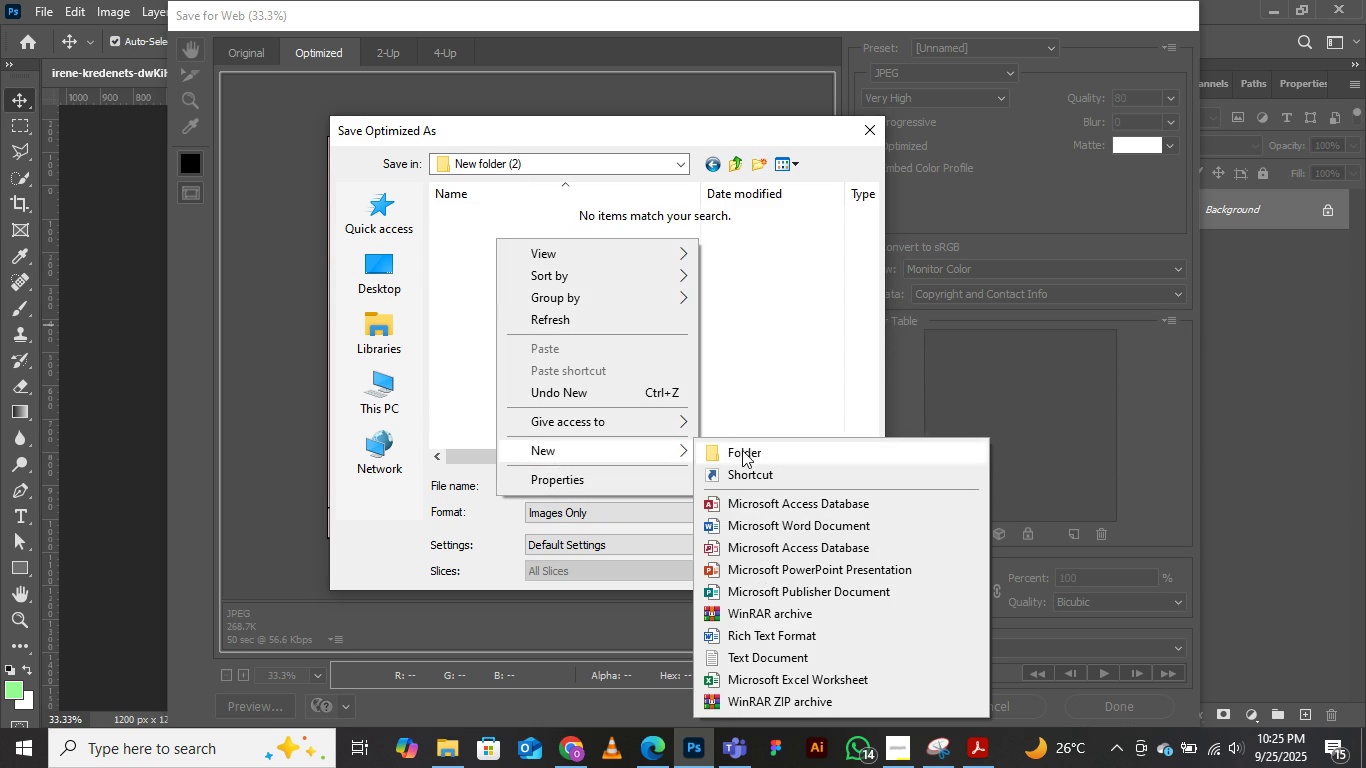 
scroll: coordinate [611, 305], scroll_direction: up, amount: 3.0
 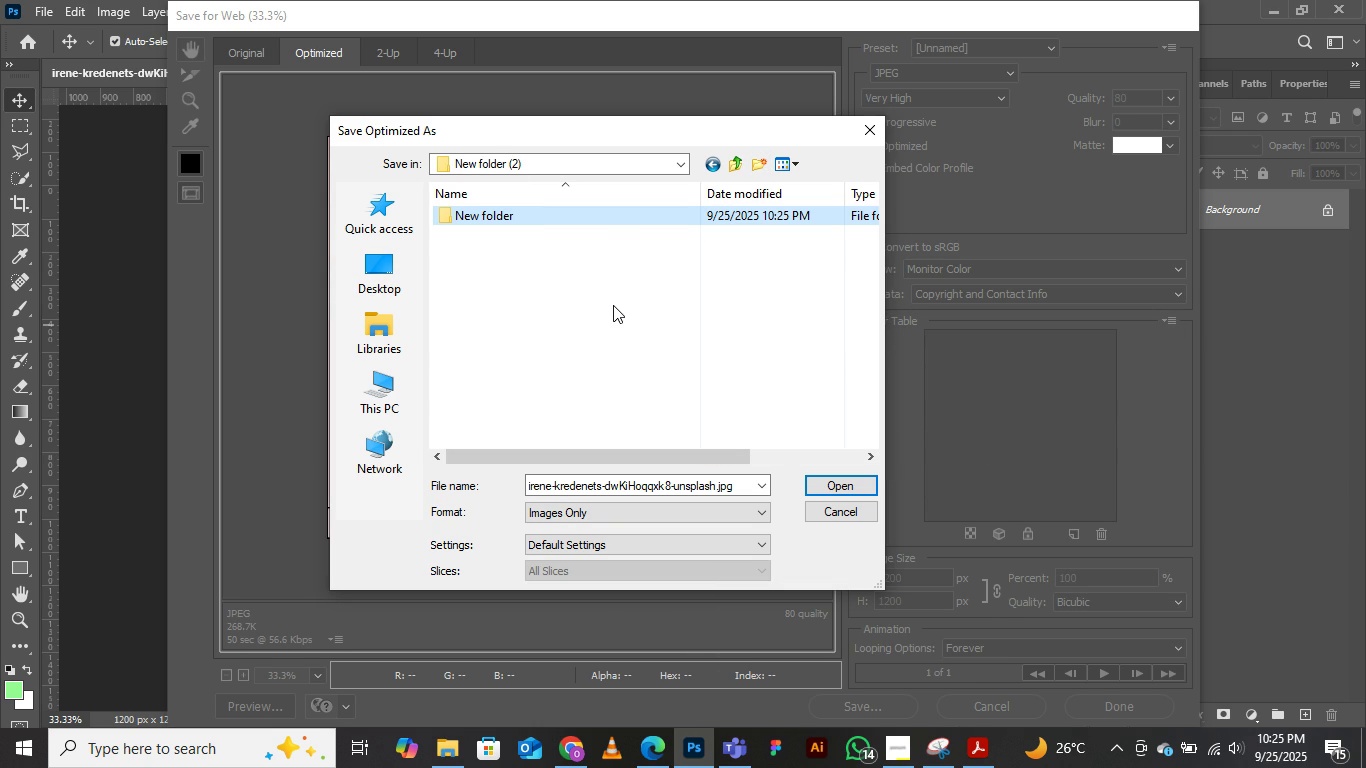 
key(CapsLock)
 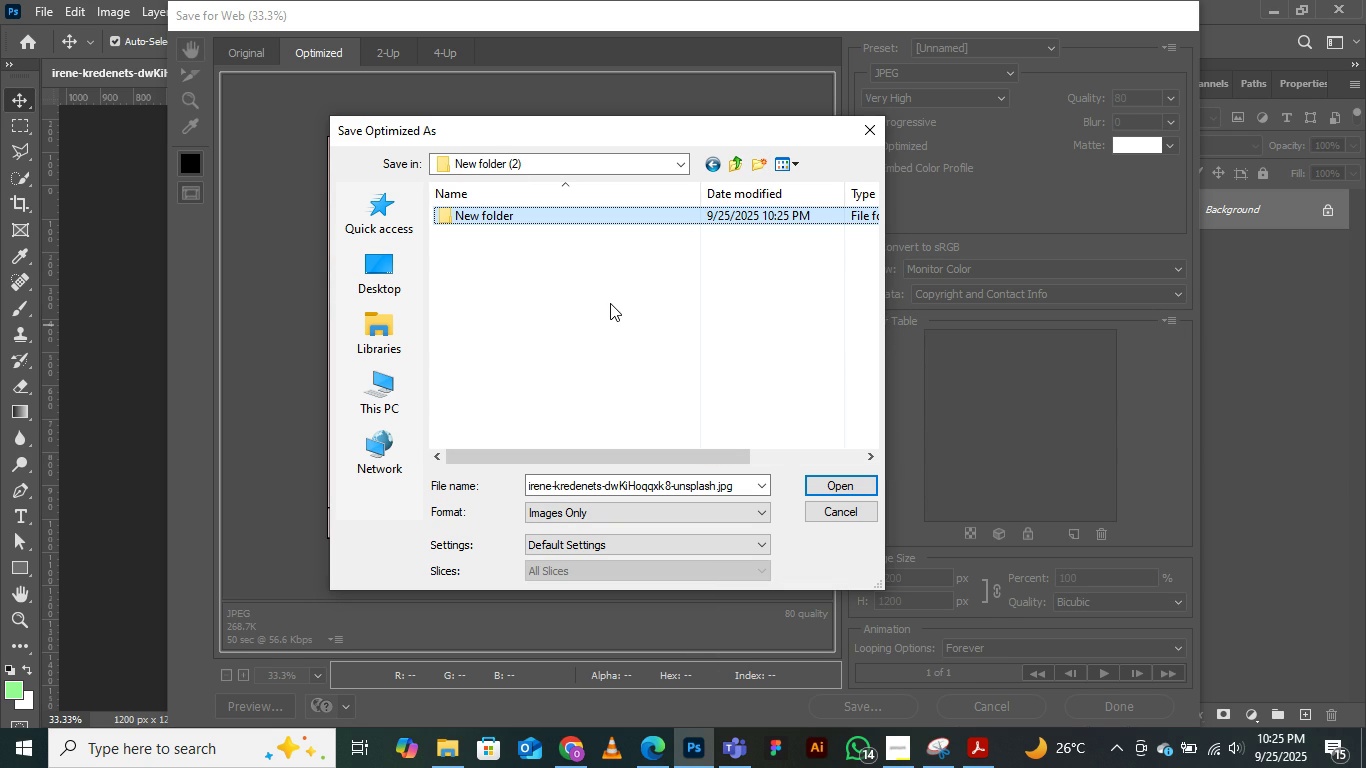 
key(A)
 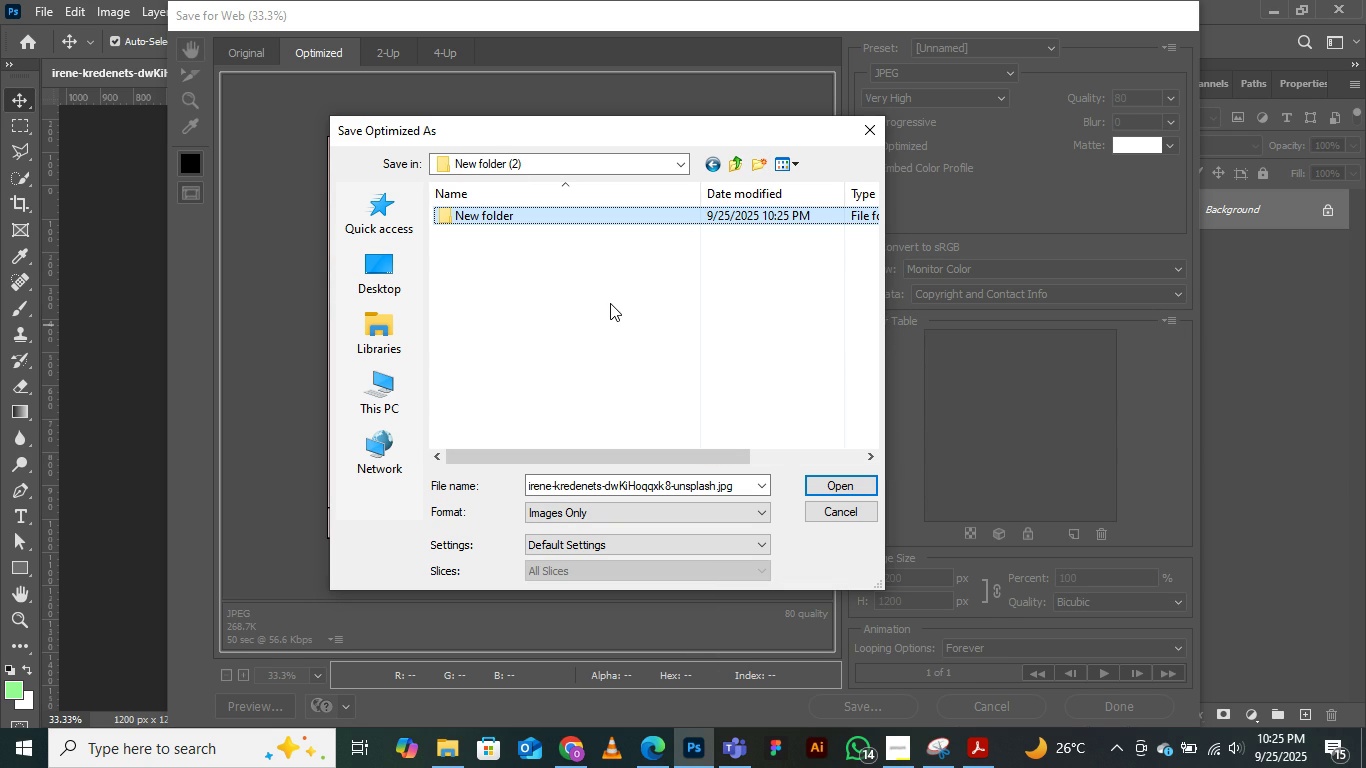 
key(CapsLock)
 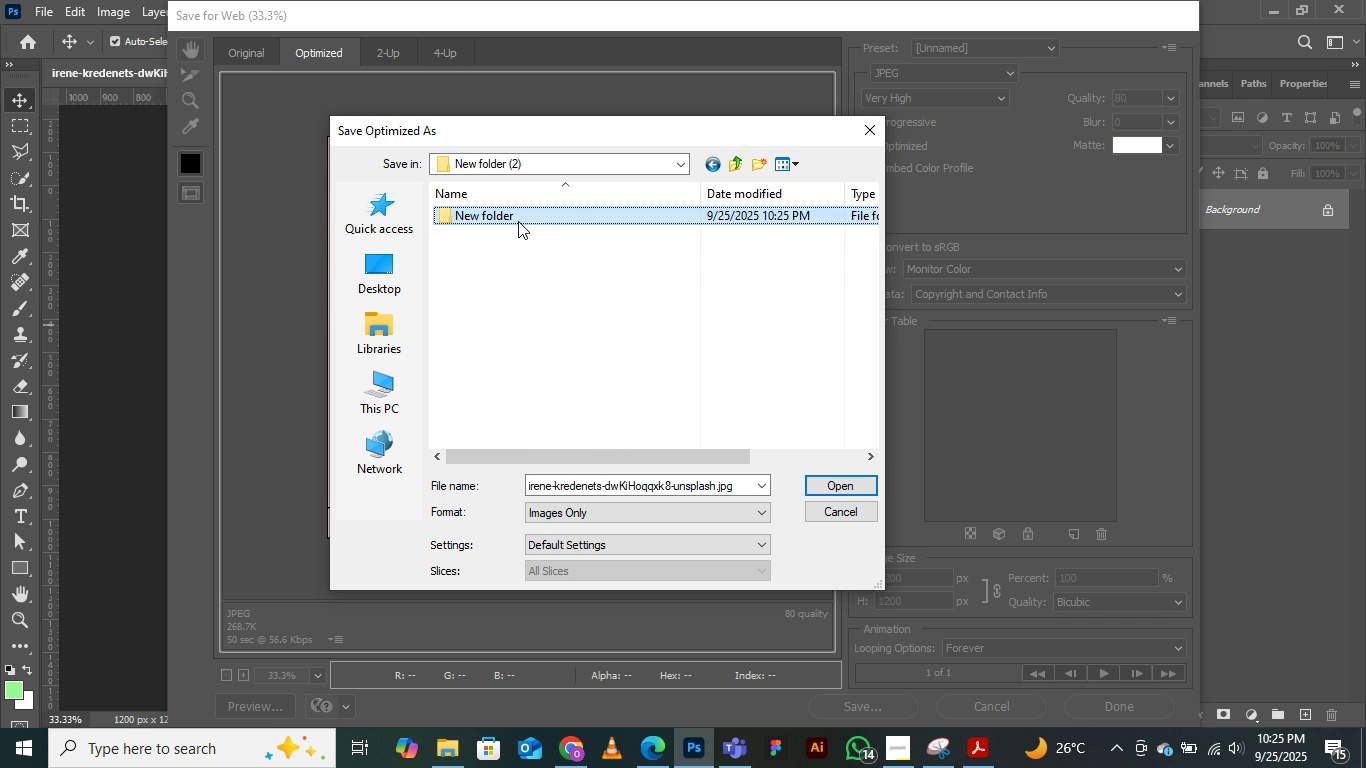 
right_click([516, 218])
 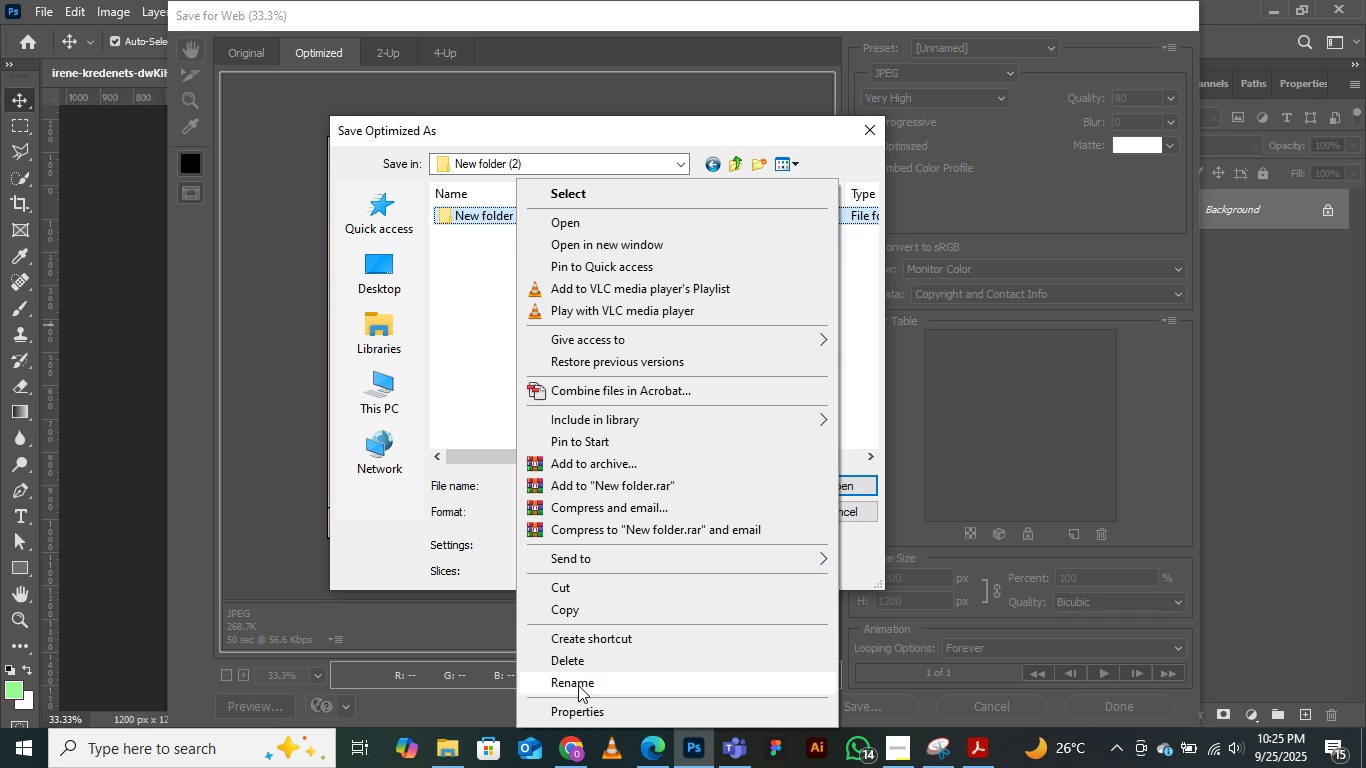 
left_click([575, 680])
 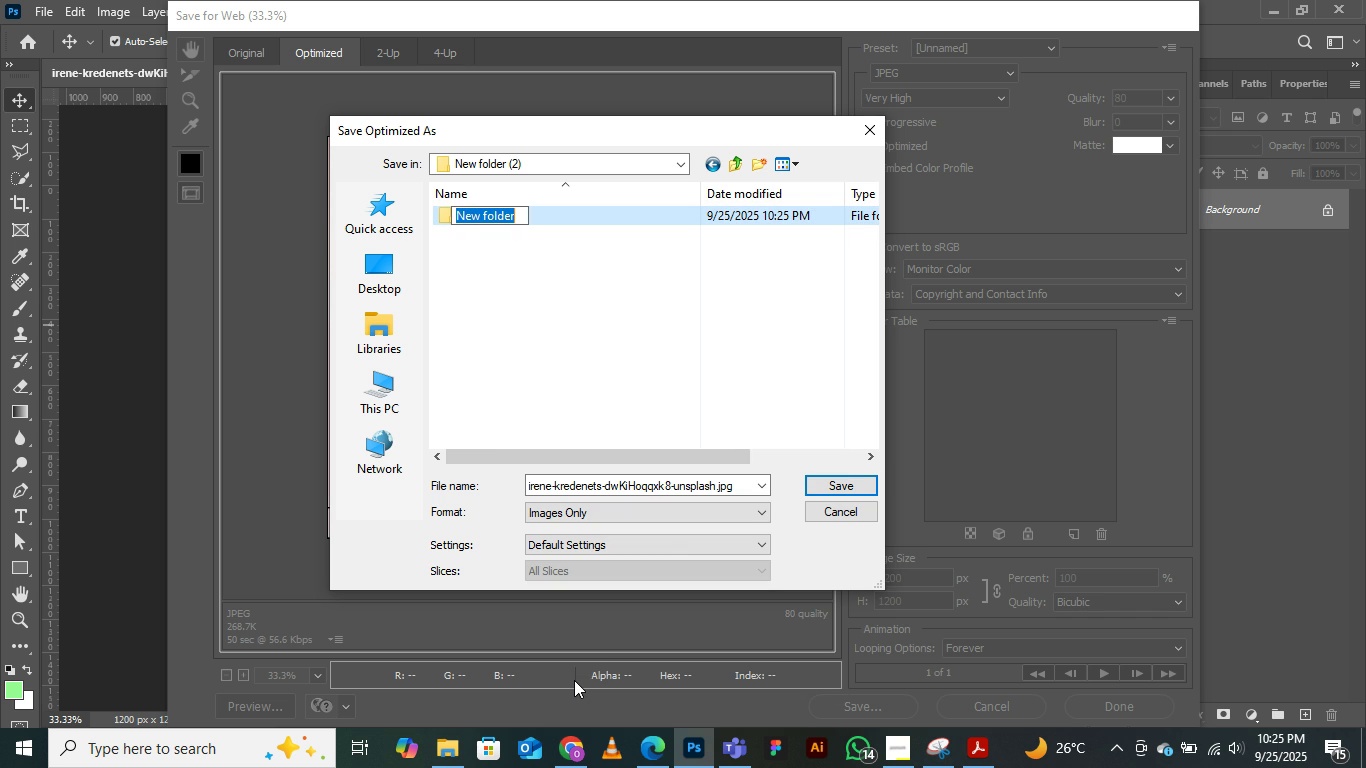 
type(Autumn Shine Filtwr)
key(Backspace)
key(Backspace)
type(er)
 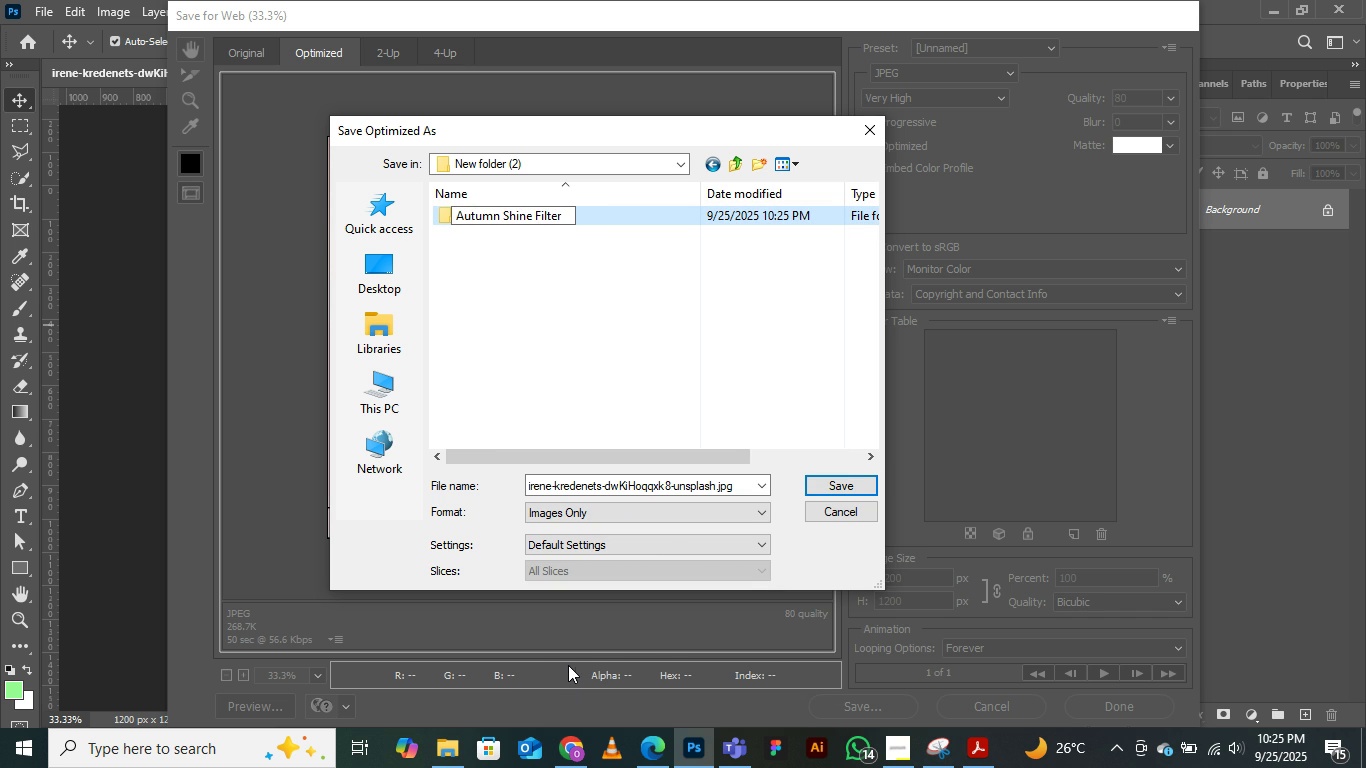 
wait(9.71)
 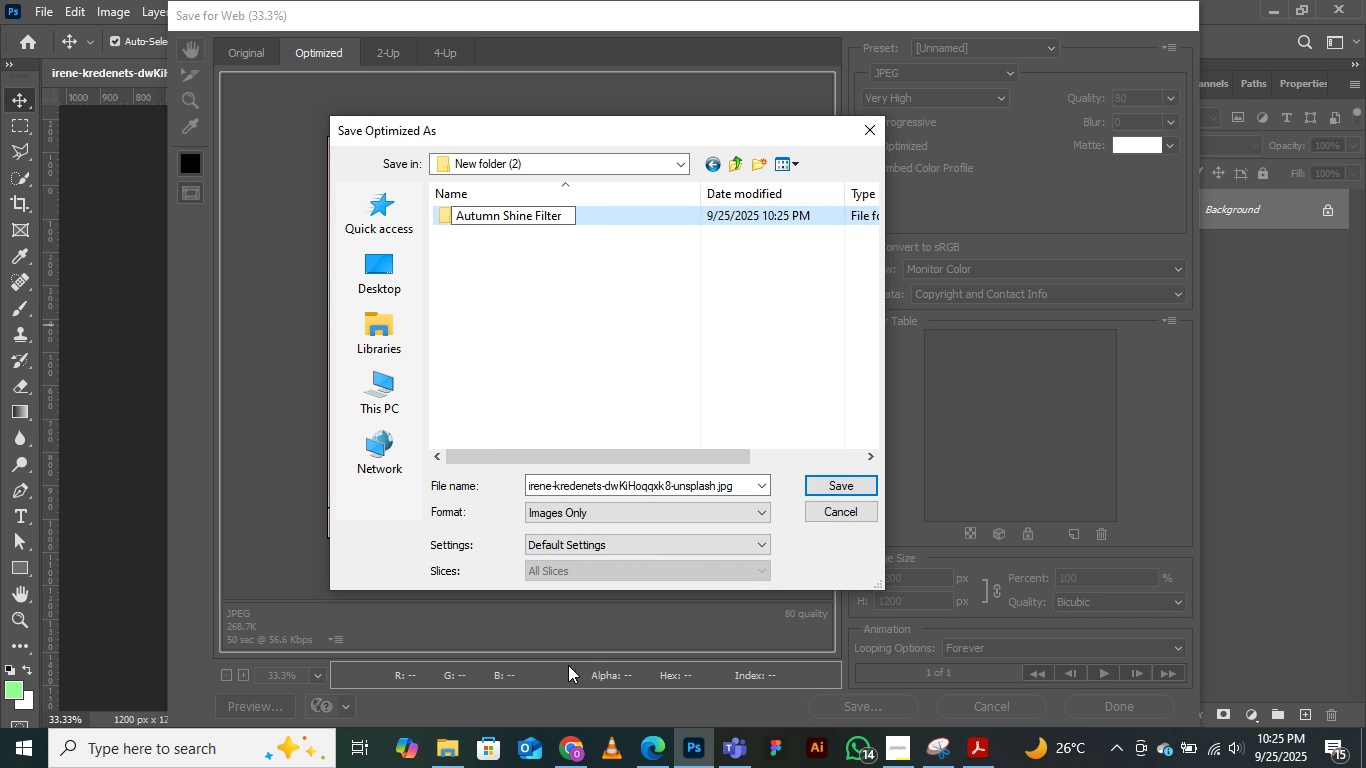 
left_click([590, 220])
 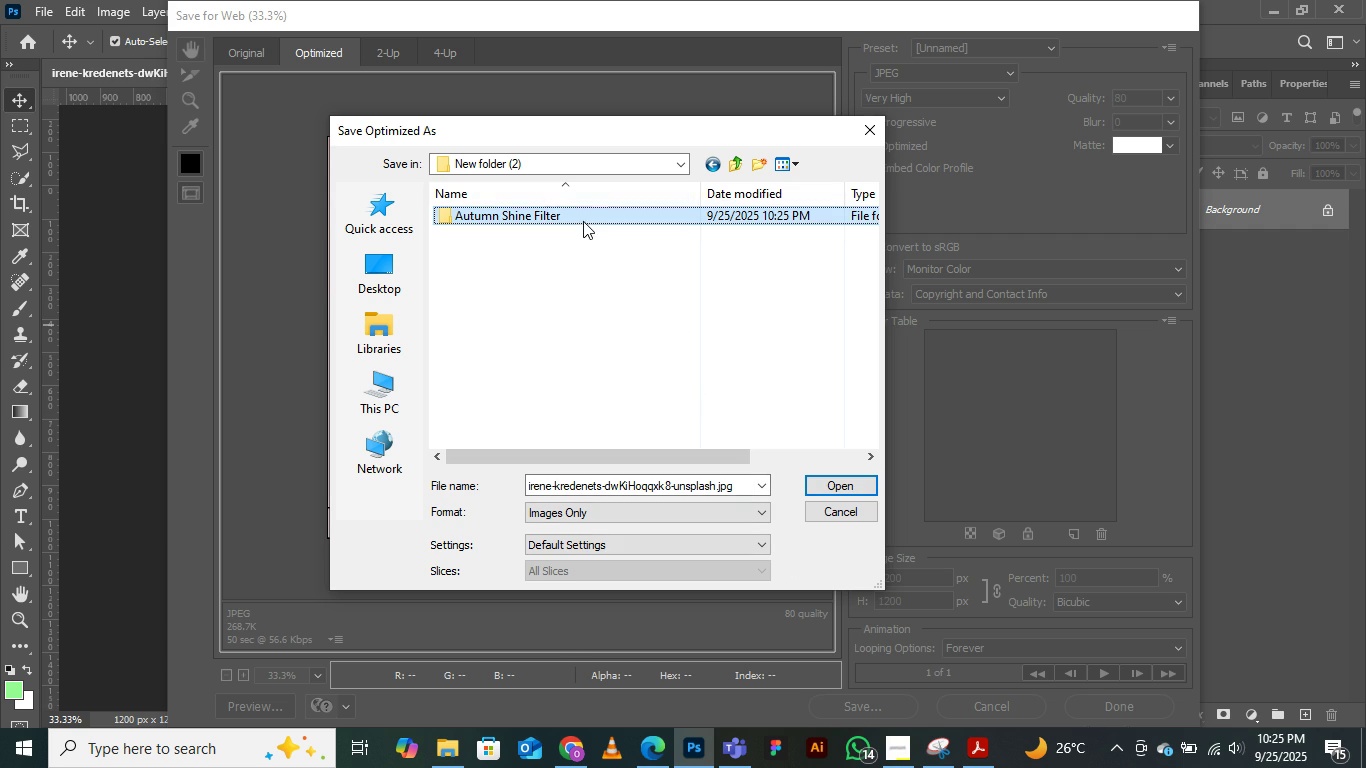 
double_click([576, 218])
 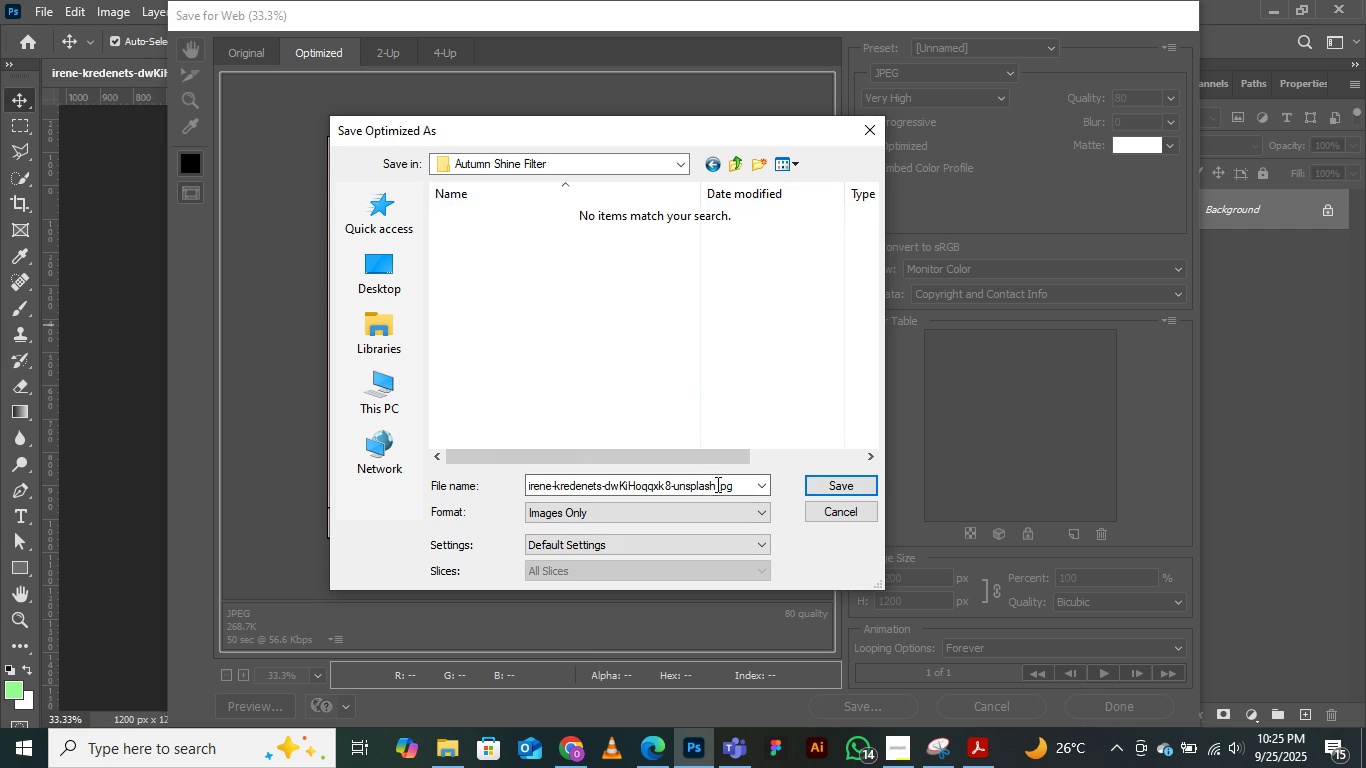 
left_click([716, 484])
 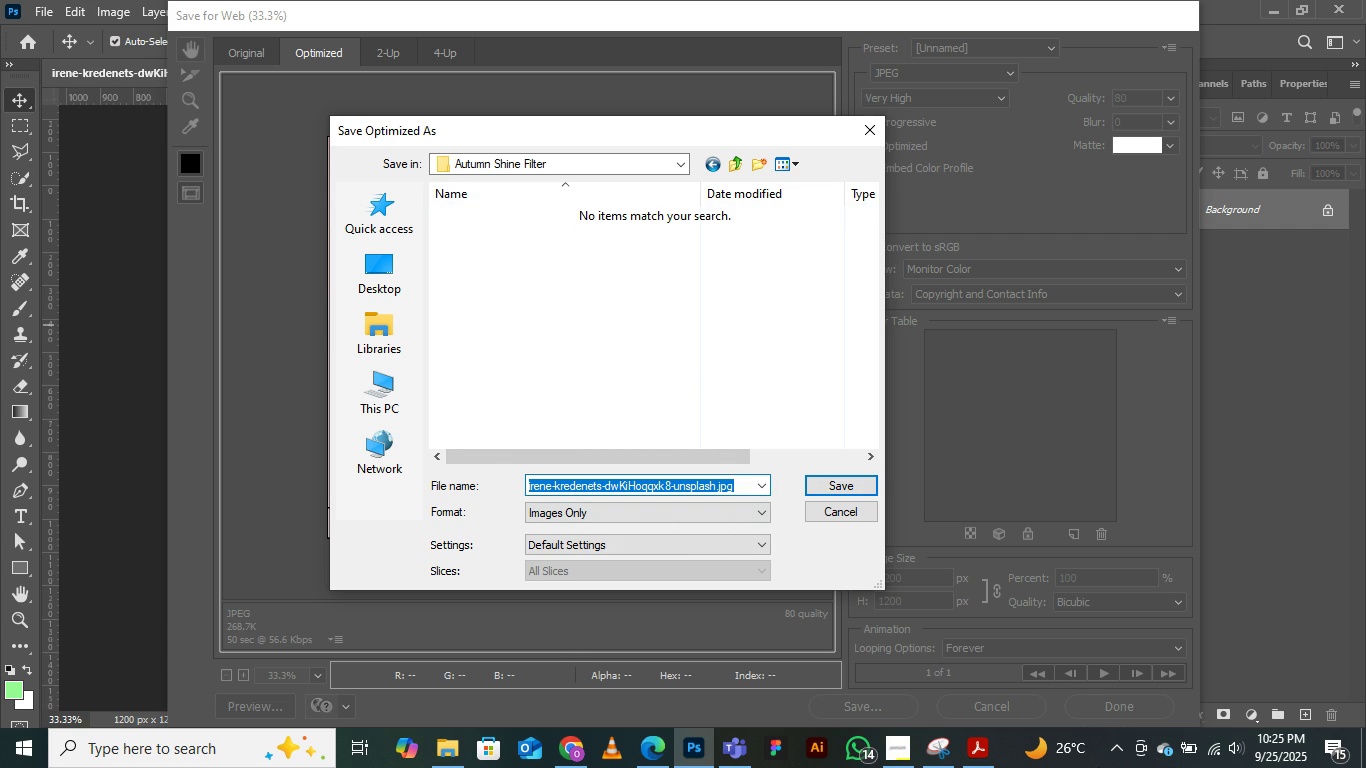 
left_click([895, 764])